 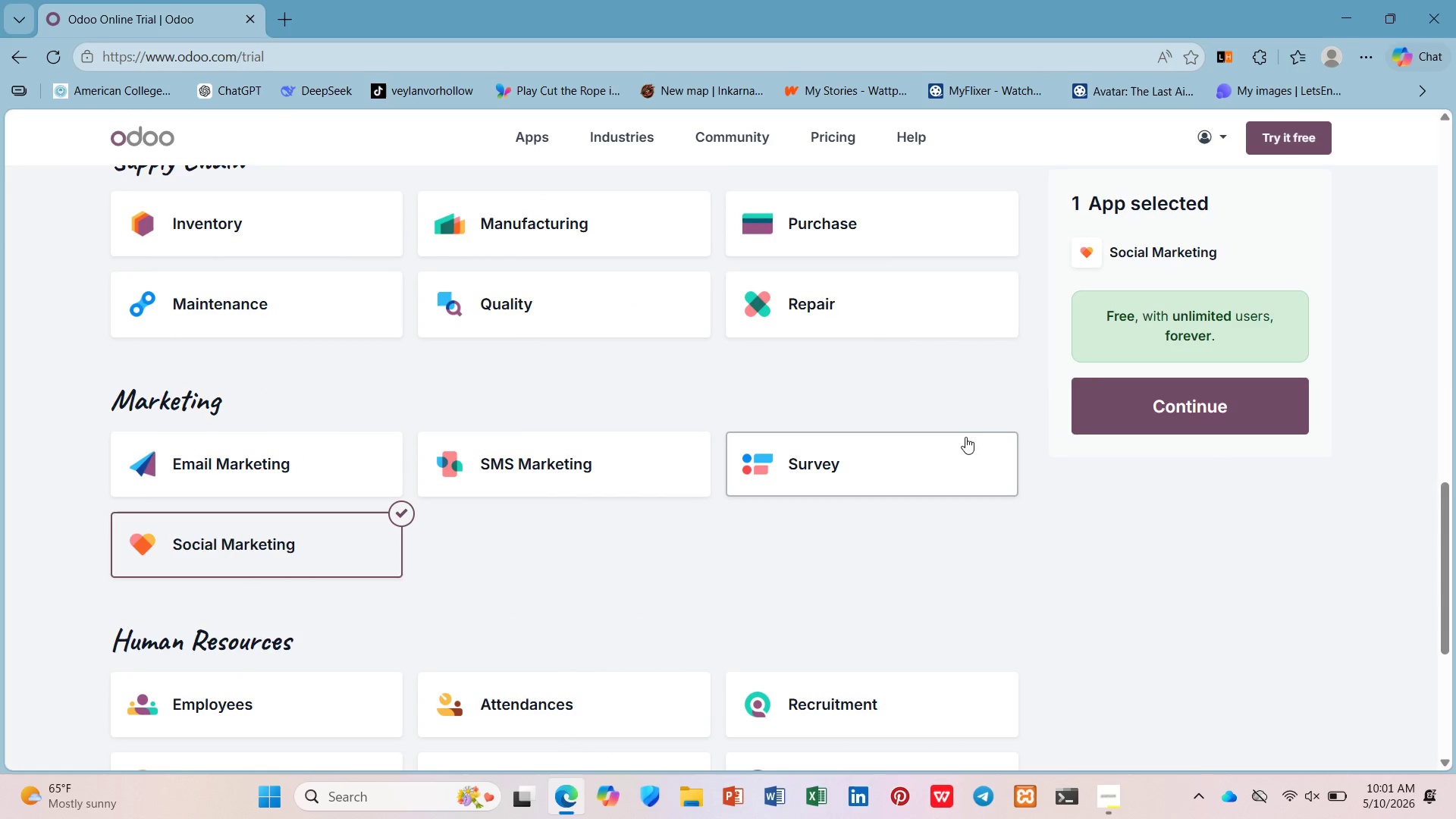 
left_click([614, 563])
 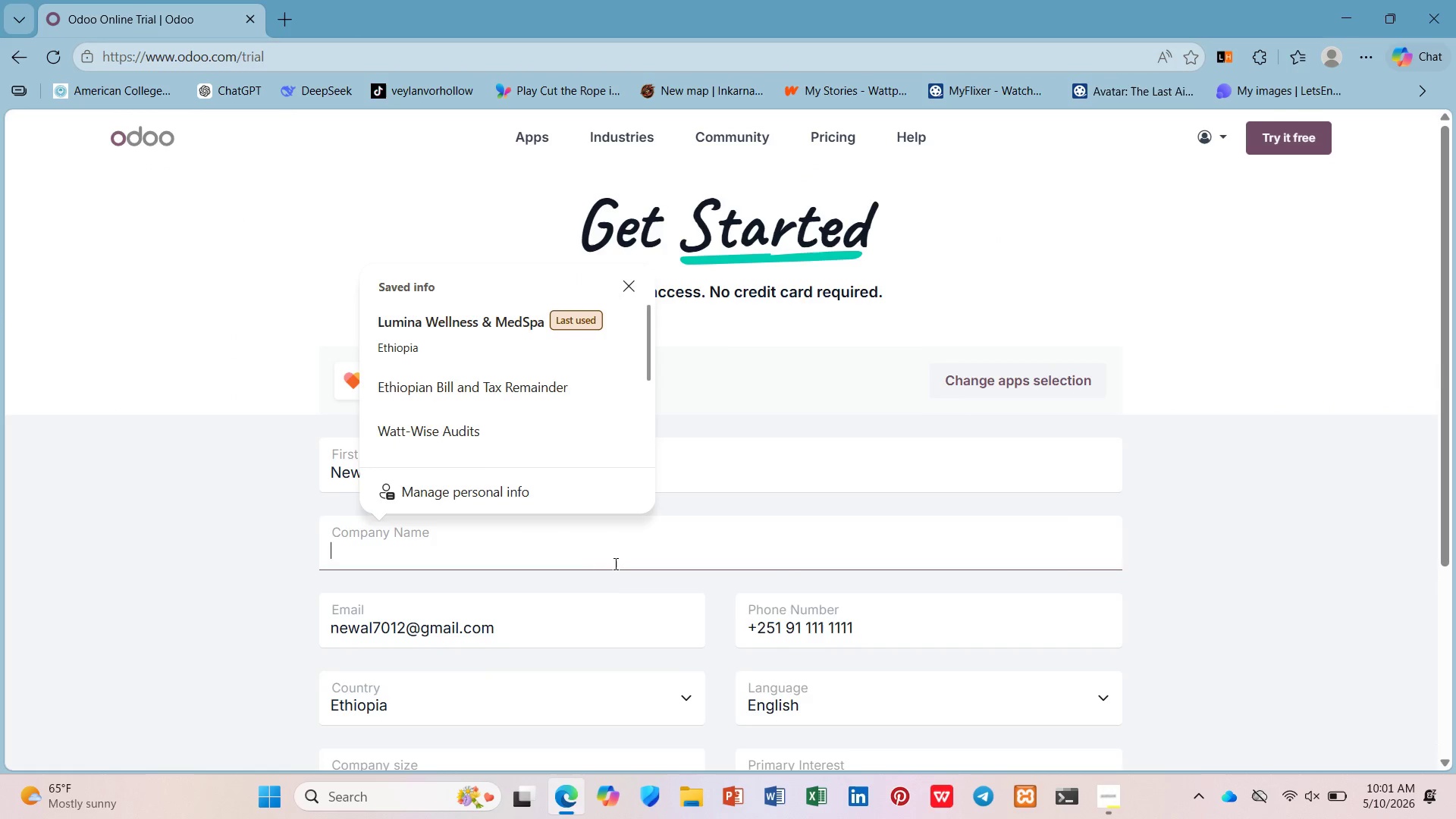 
key(Control+V)
 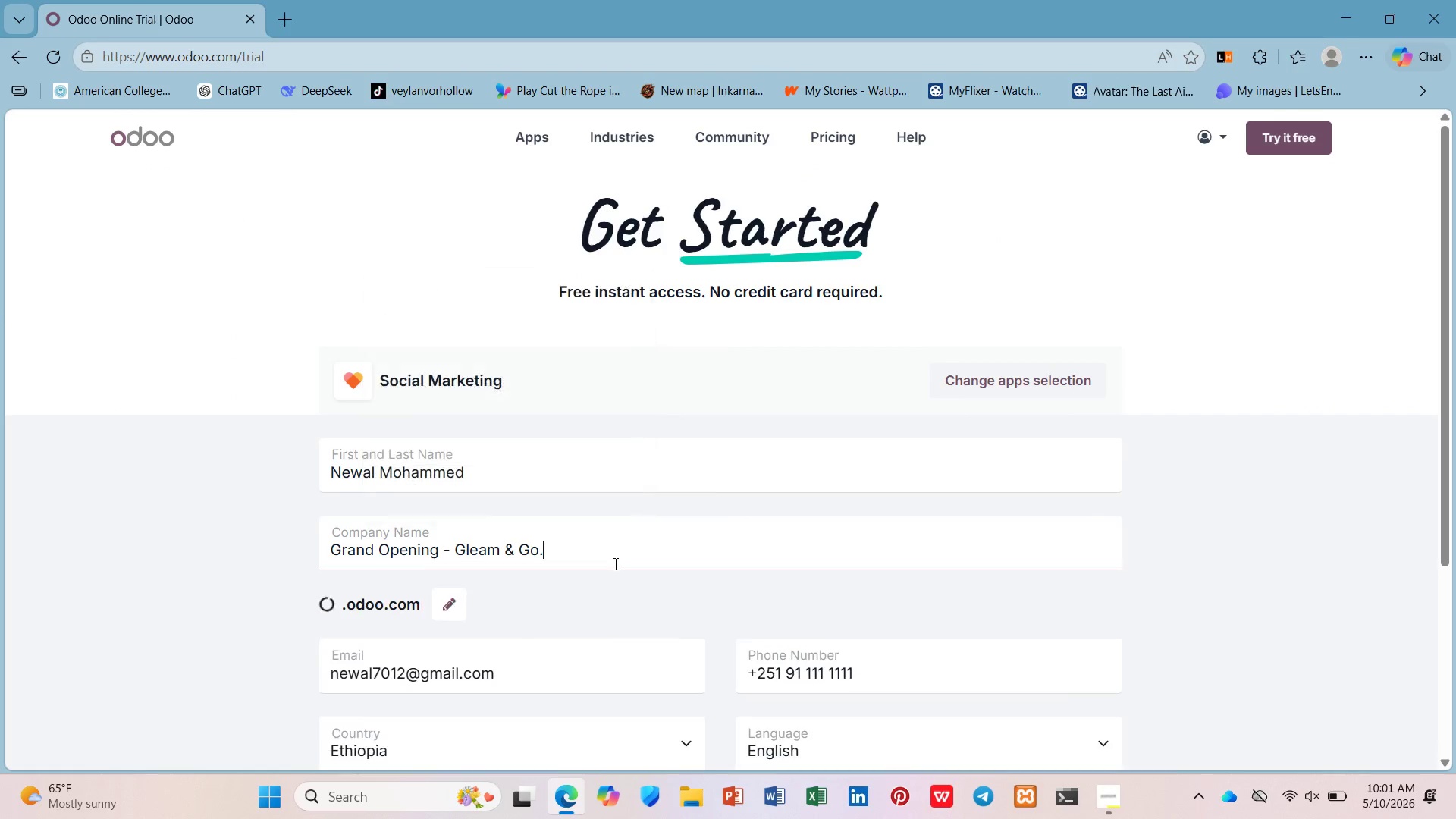 
left_click([614, 563])
 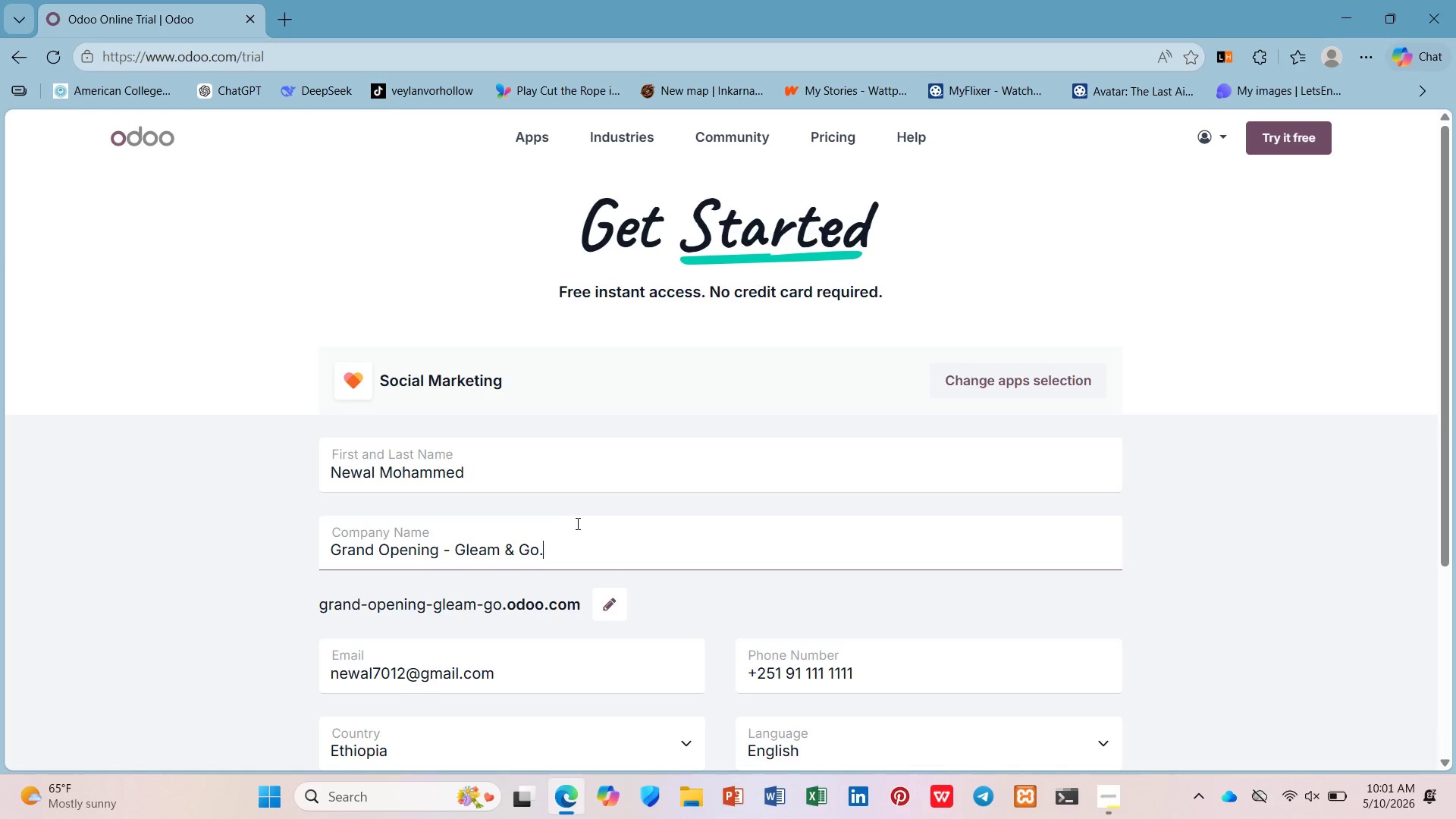 
left_click_drag(start_coordinate=[582, 535], to_coordinate=[322, 601])
 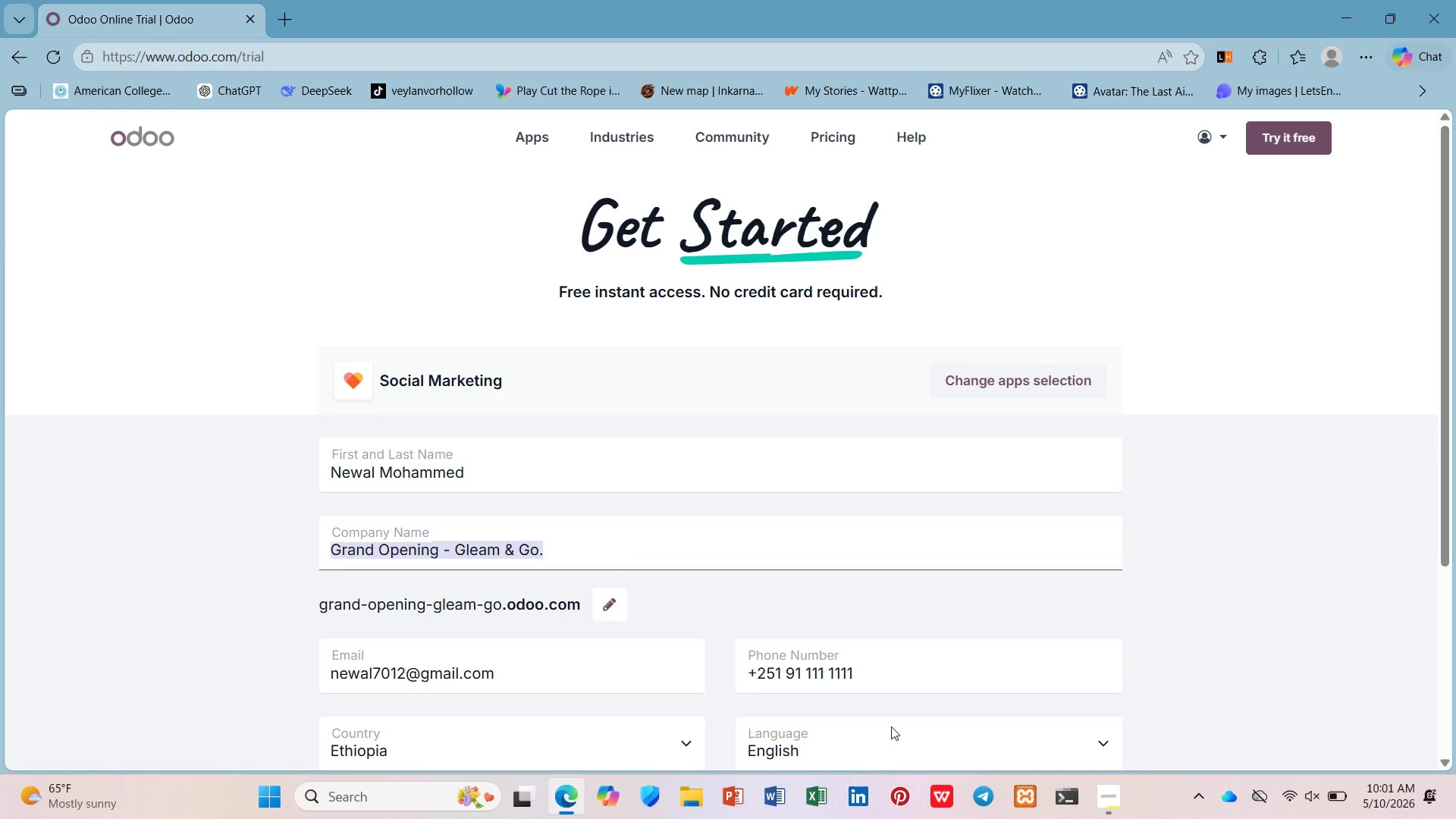 
key(Backspace)
 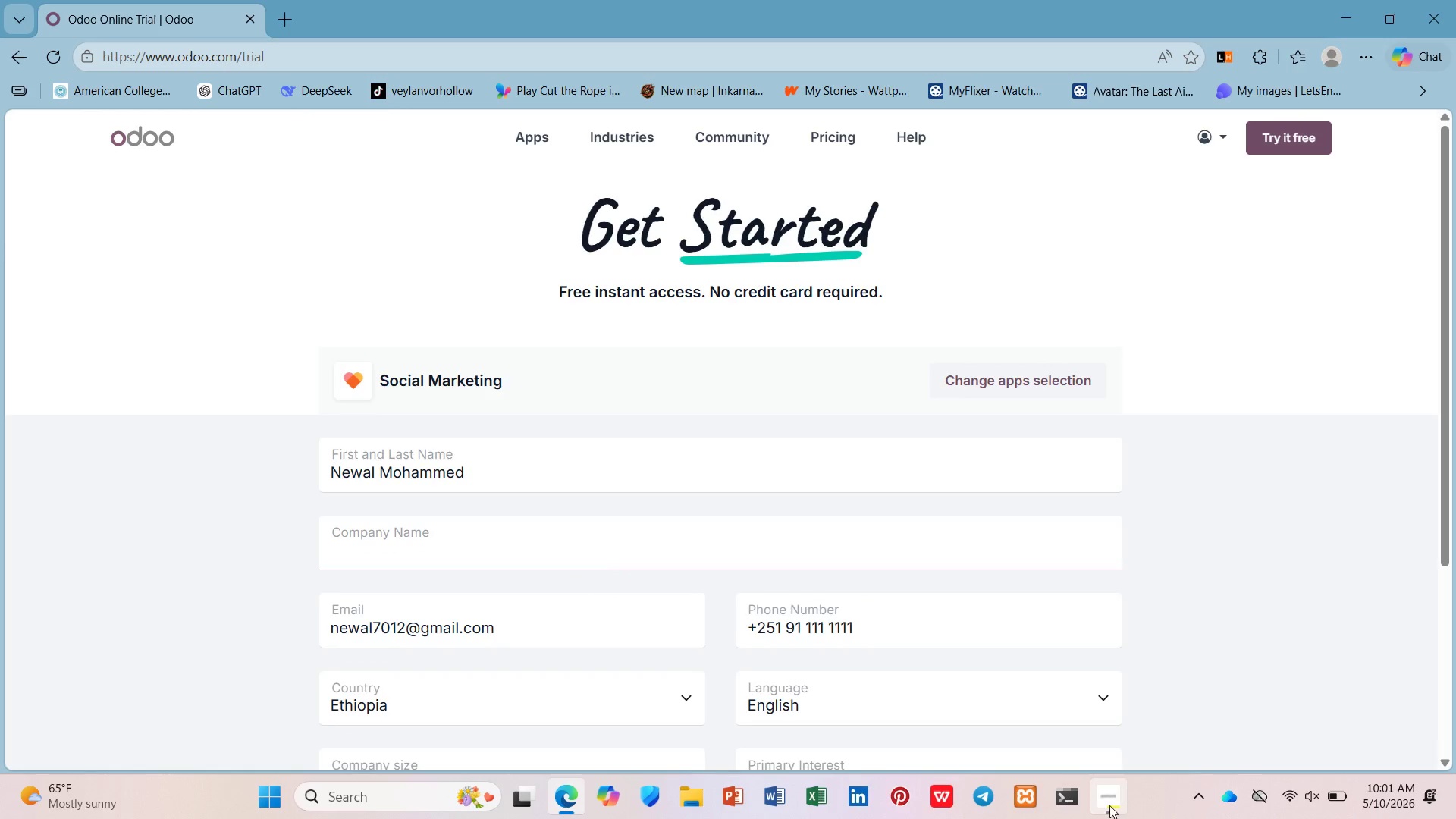 
left_click([1109, 805])